 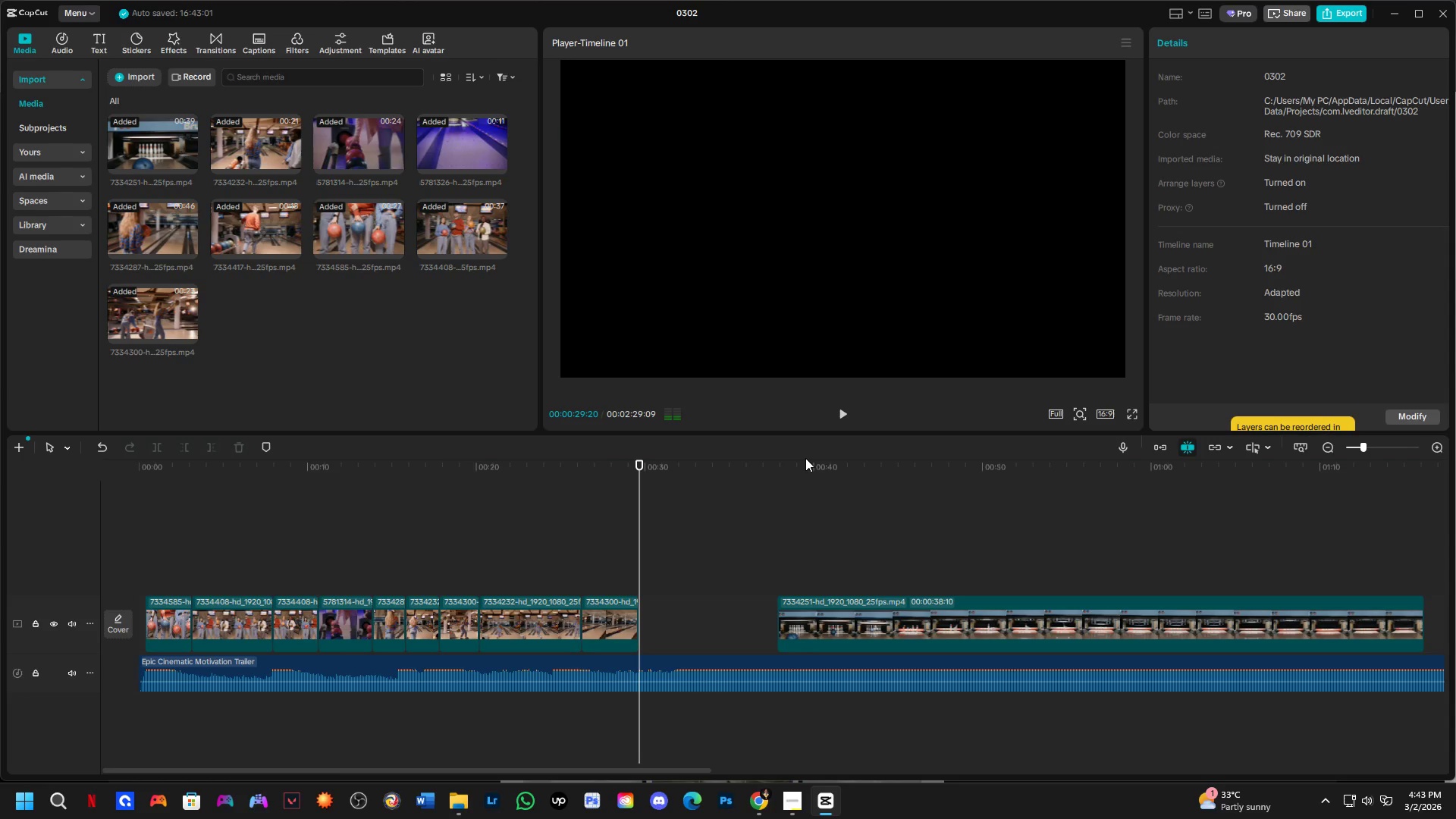 
double_click([805, 479])
 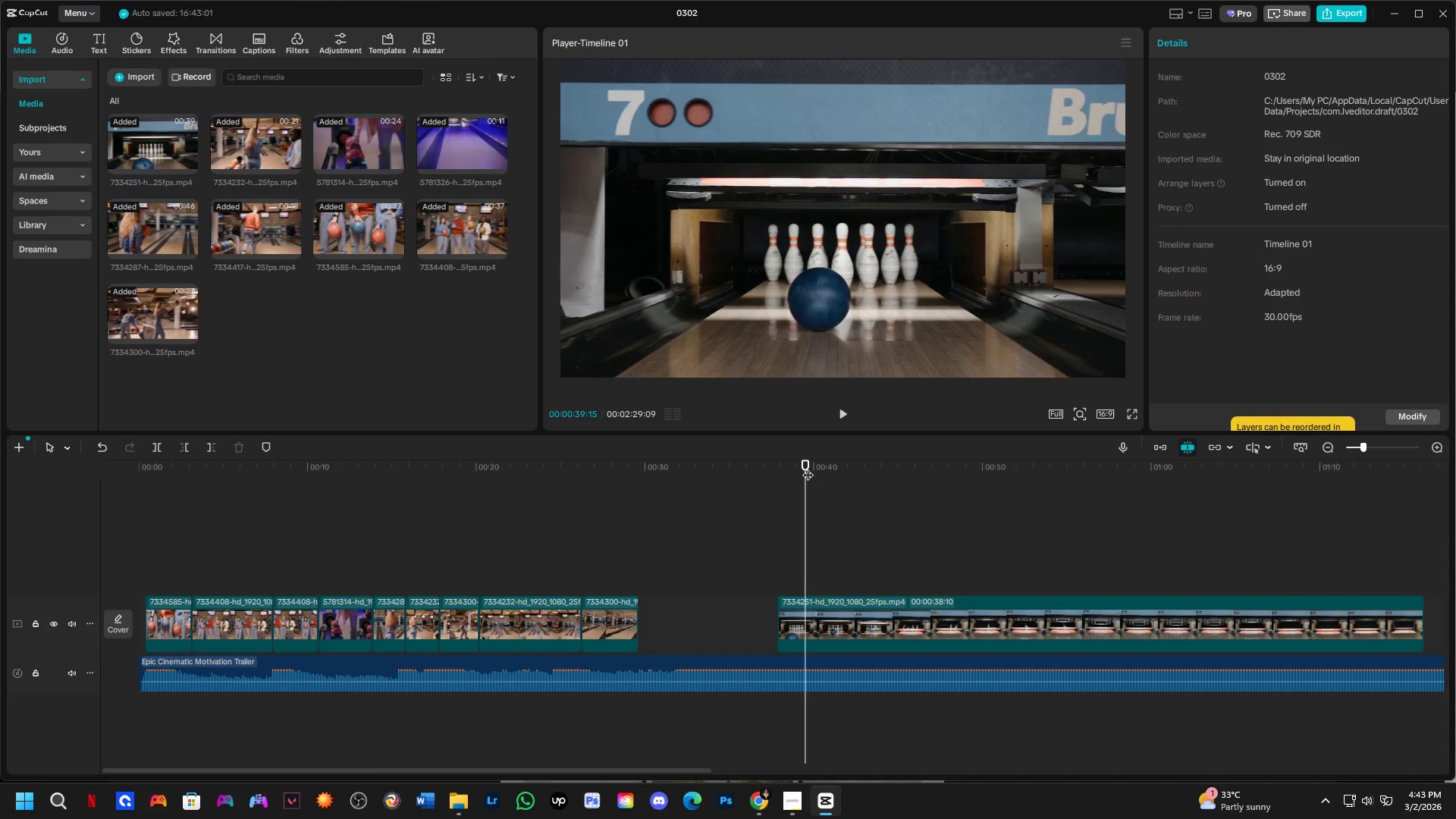 
left_click_drag(start_coordinate=[808, 467], to_coordinate=[963, 501])
 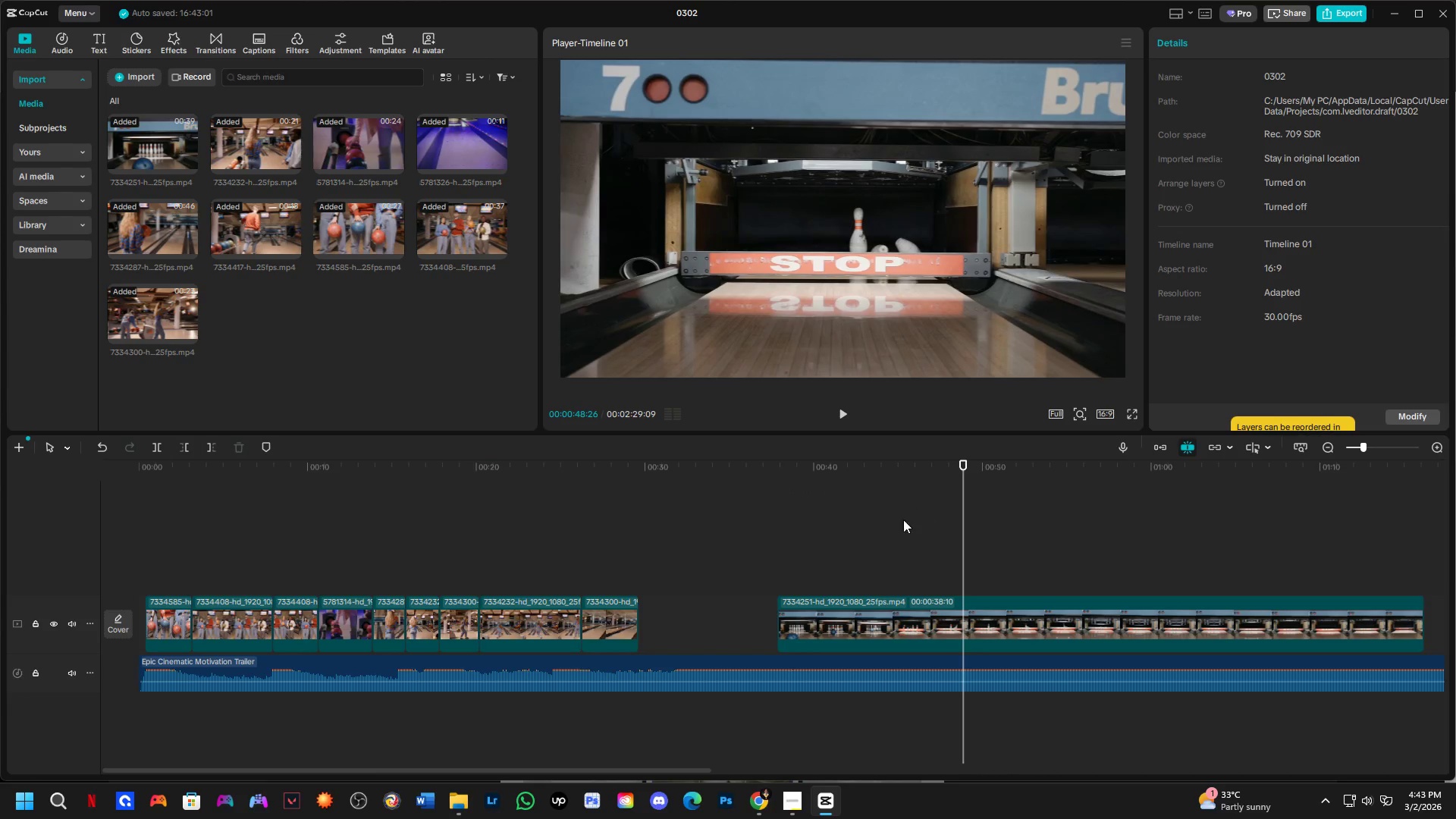 
key(Alt+AltLeft)
 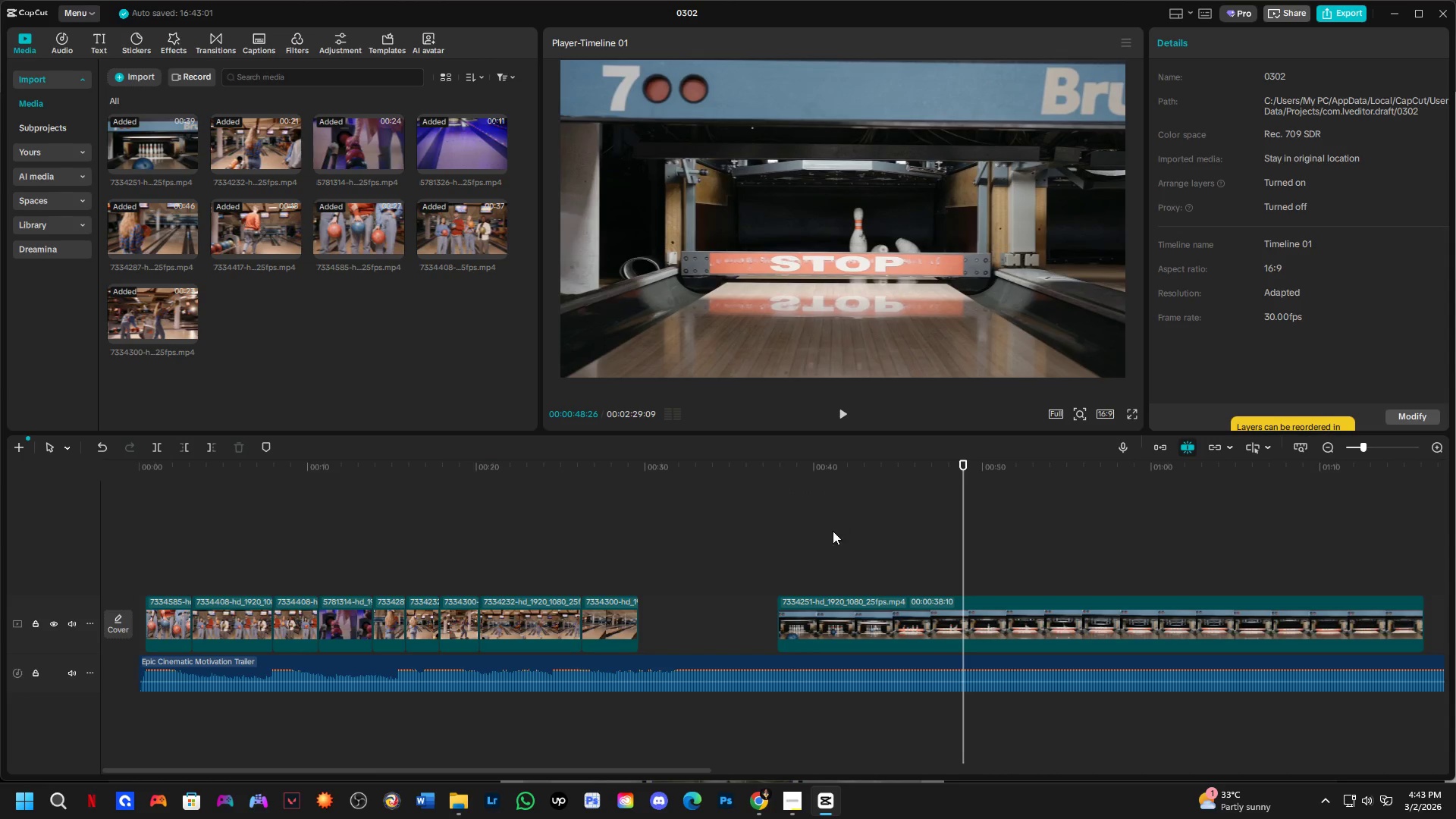 
key(Alt+Tab)